 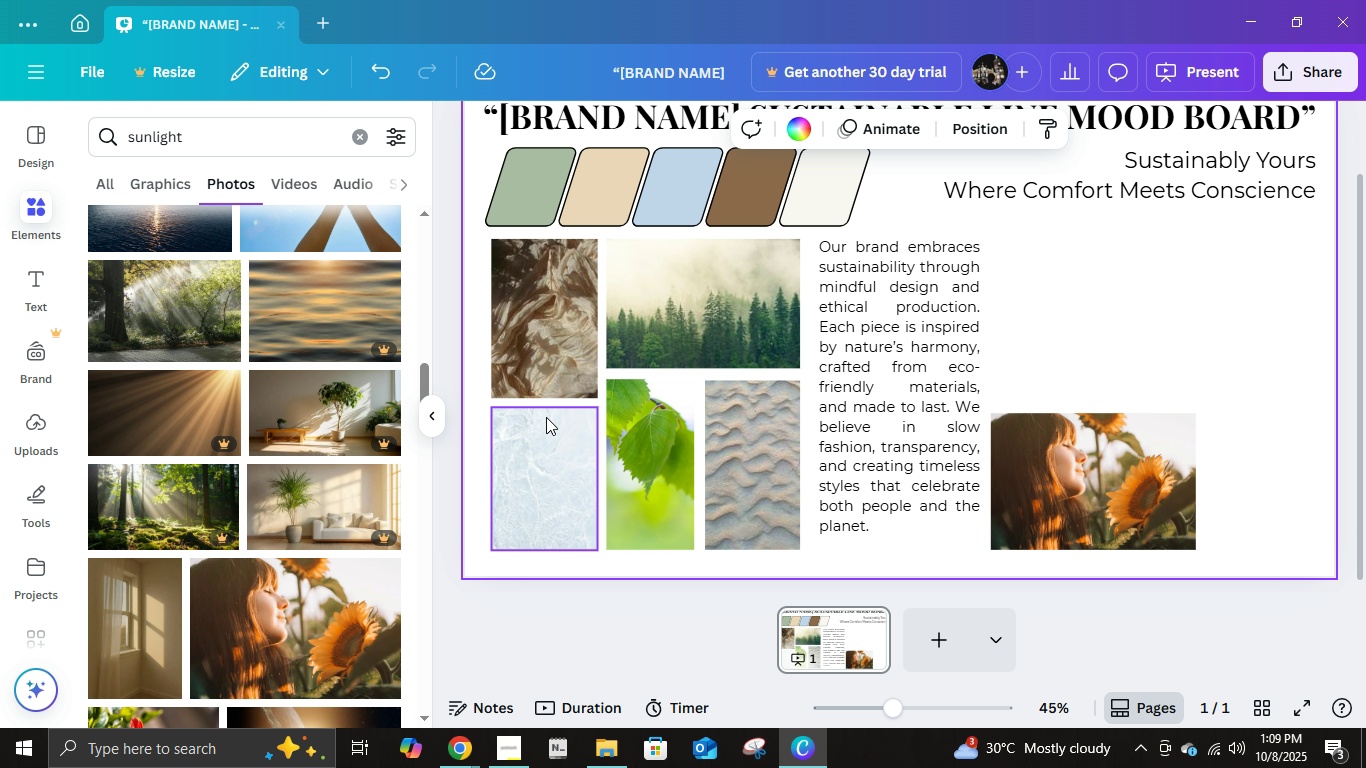 
double_click([285, 142])
 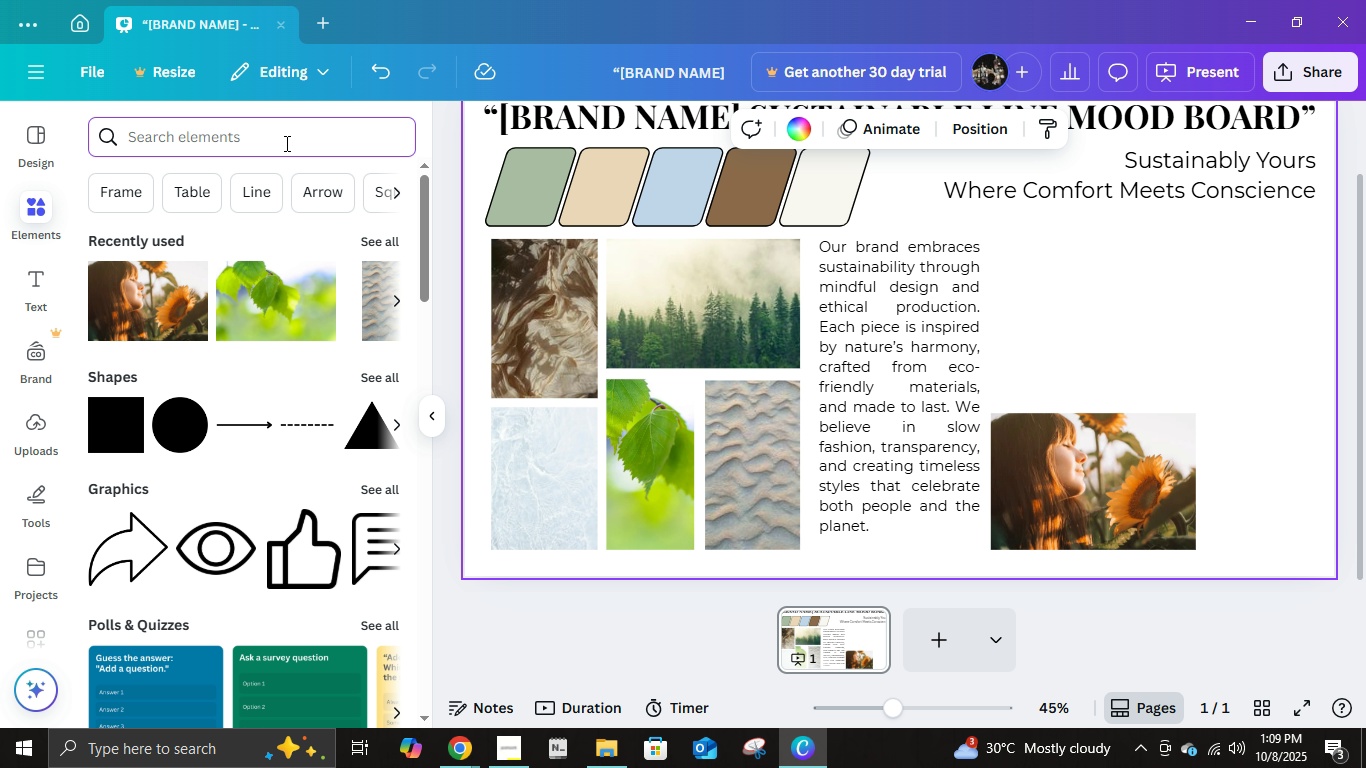 
wait(5.97)
 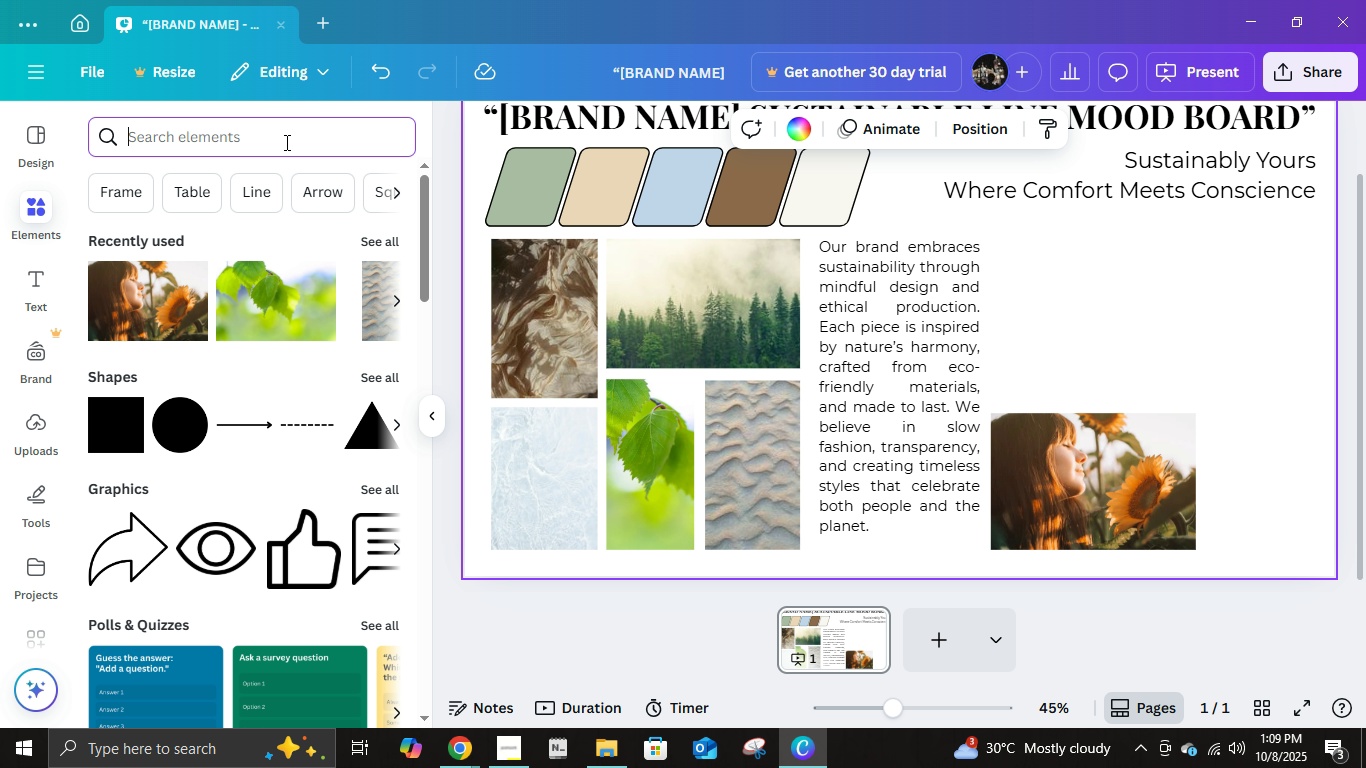 
type(sllw )
key(Backspace)
key(Backspace)
key(Backspace)
type(ol)
key(Backspace)
type(w fashion)
 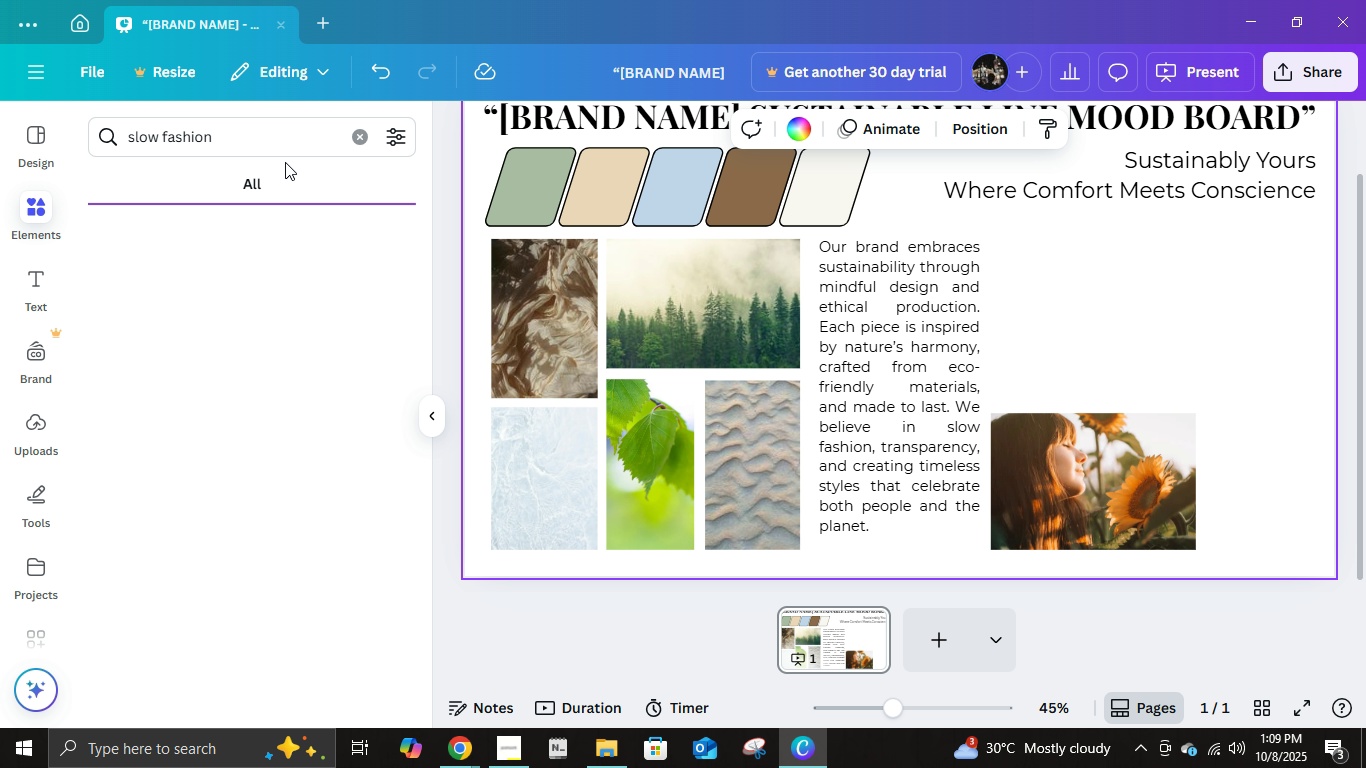 
key(Enter)
 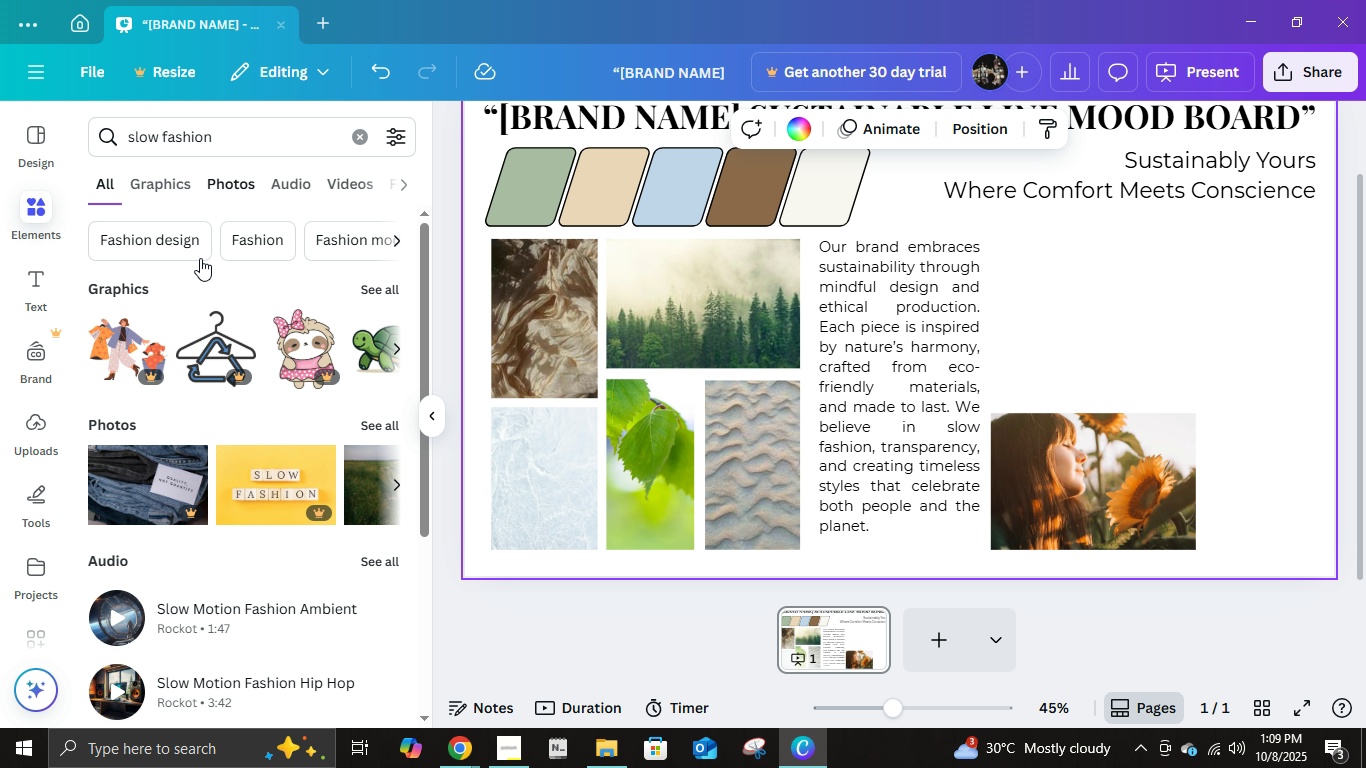 
left_click([246, 195])
 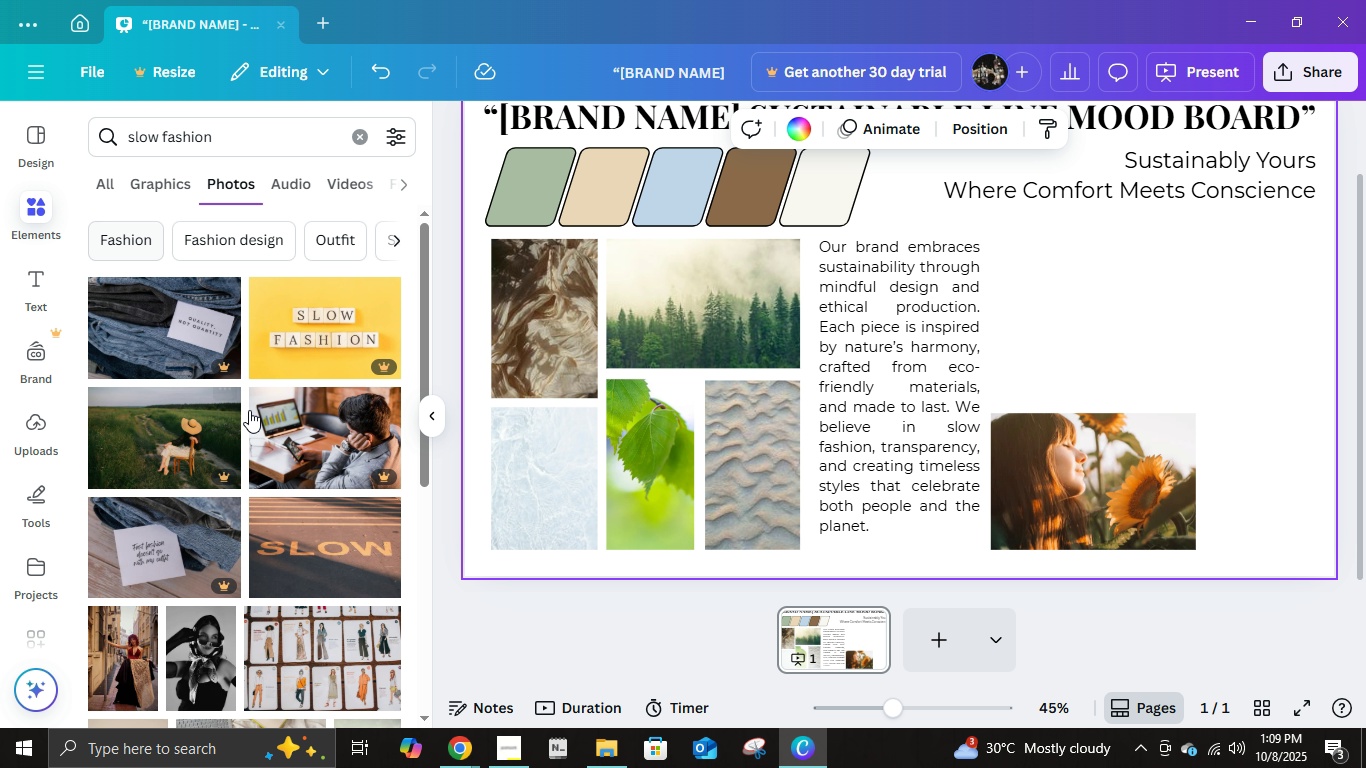 
scroll: coordinate [253, 410], scroll_direction: down, amount: 3.0
 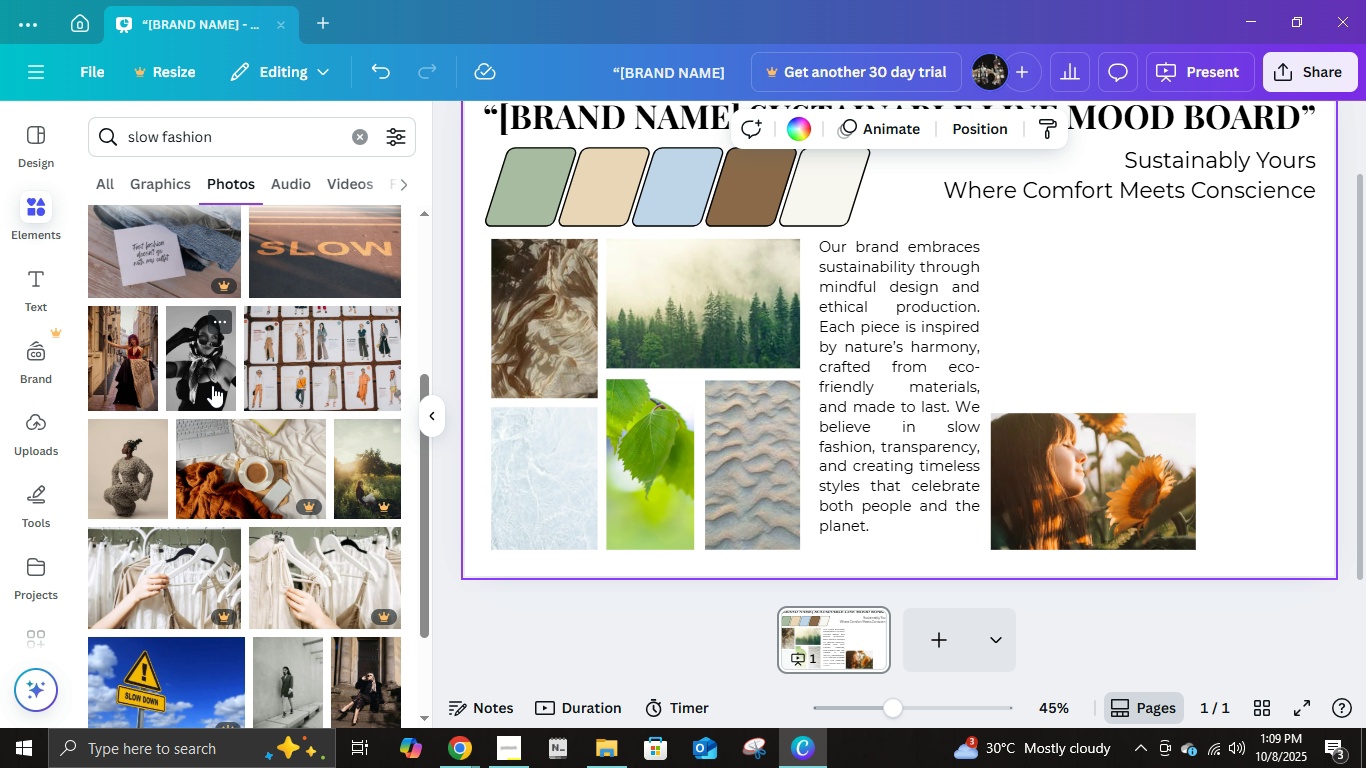 
mouse_move([141, 389])
 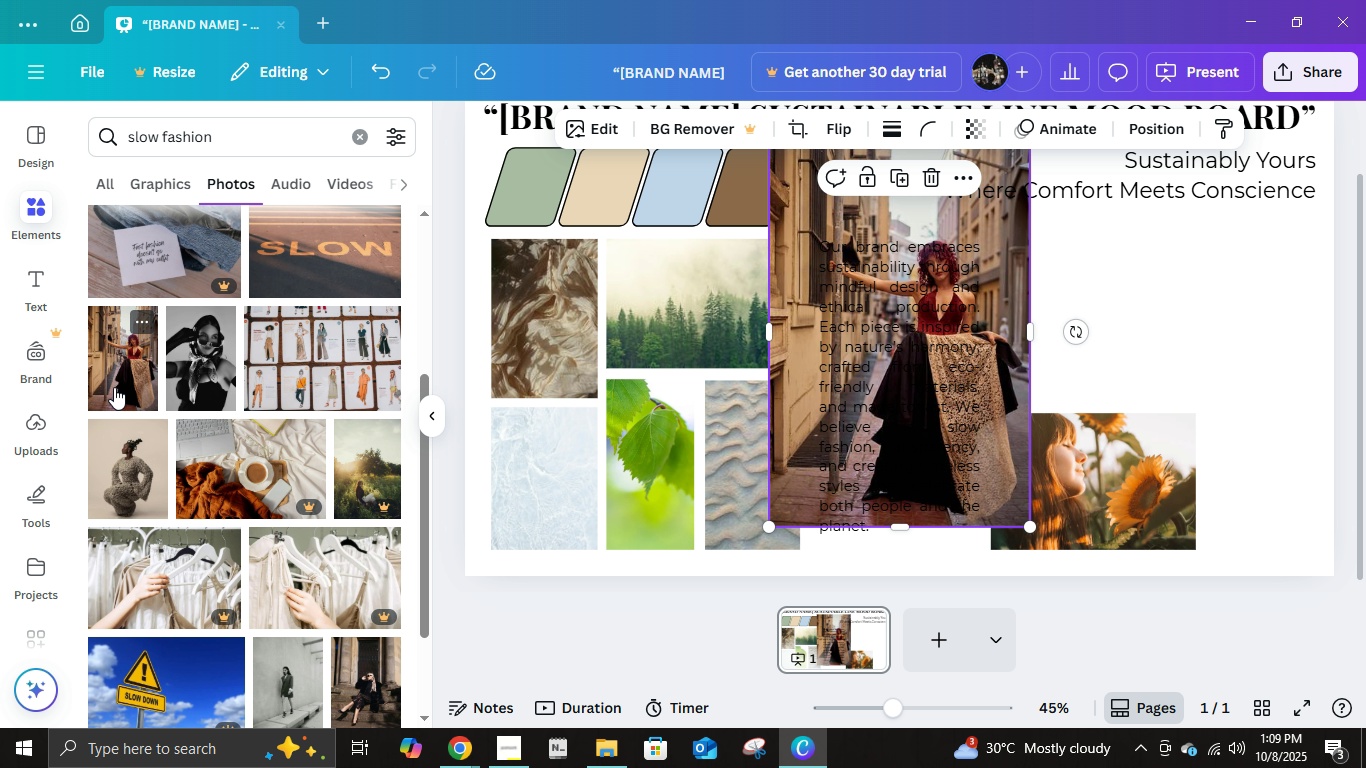 
left_click([114, 387])